 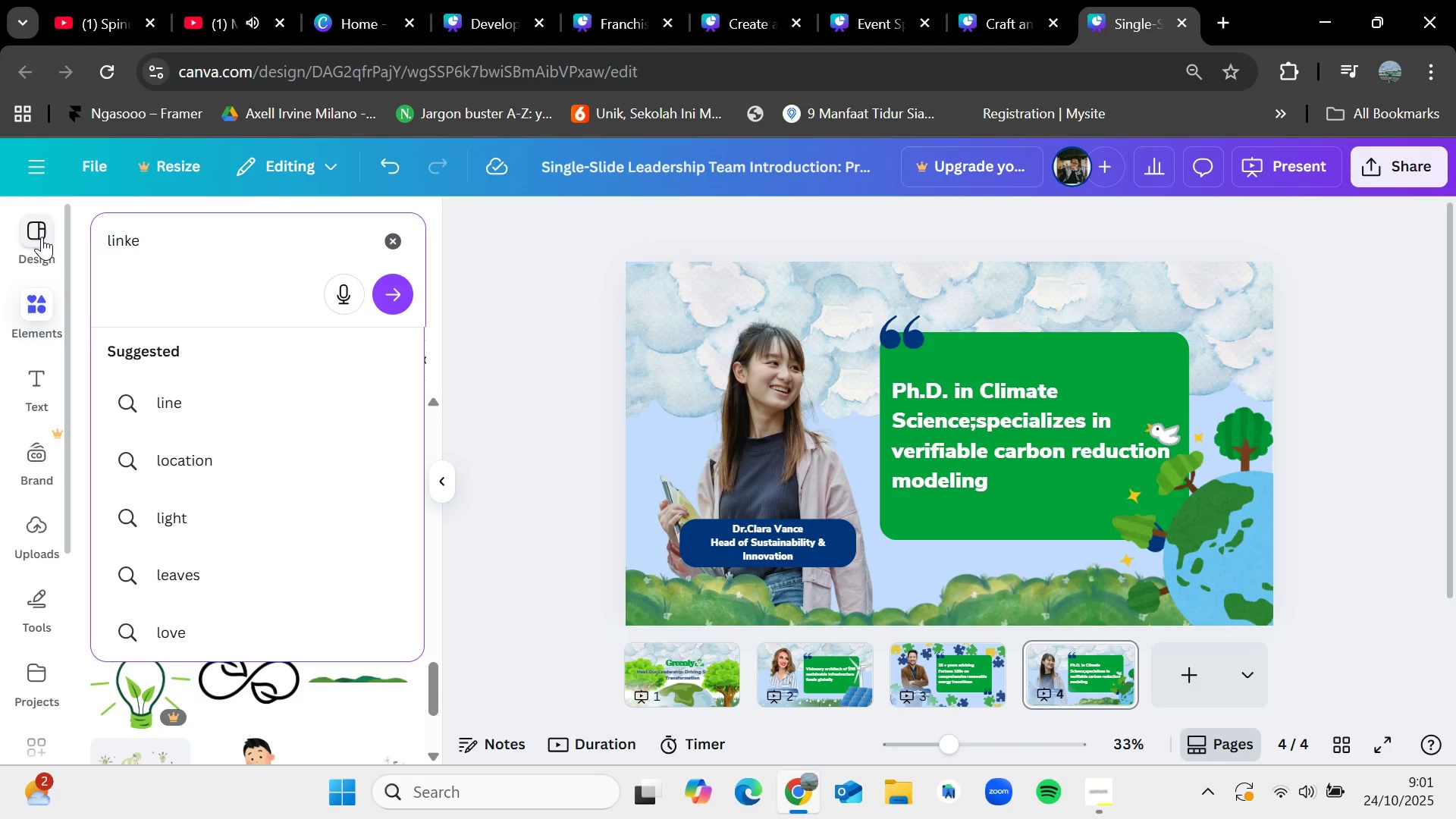 
left_click([281, 443])
 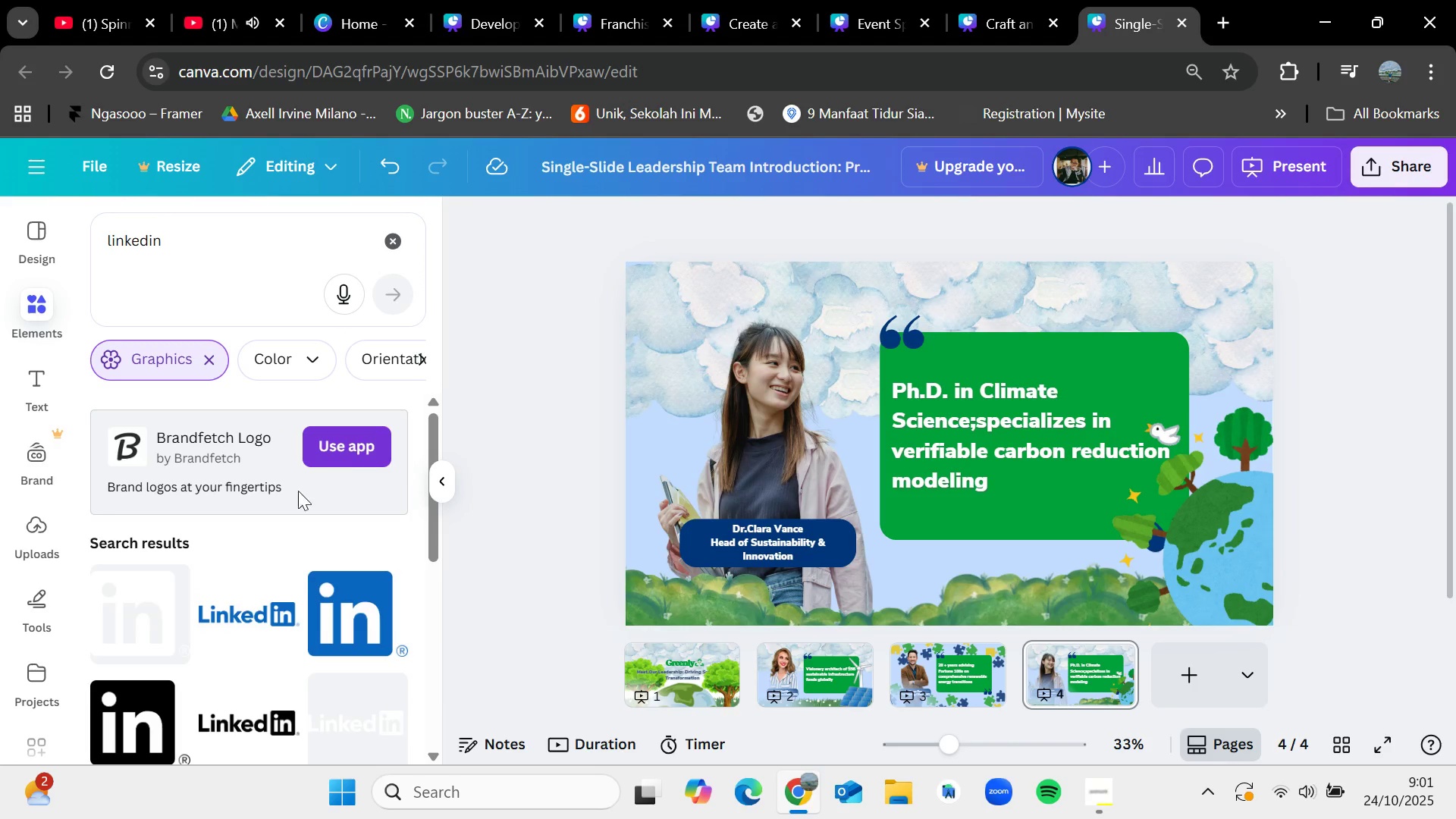 
scroll: coordinate [240, 497], scroll_direction: down, amount: 3.0
 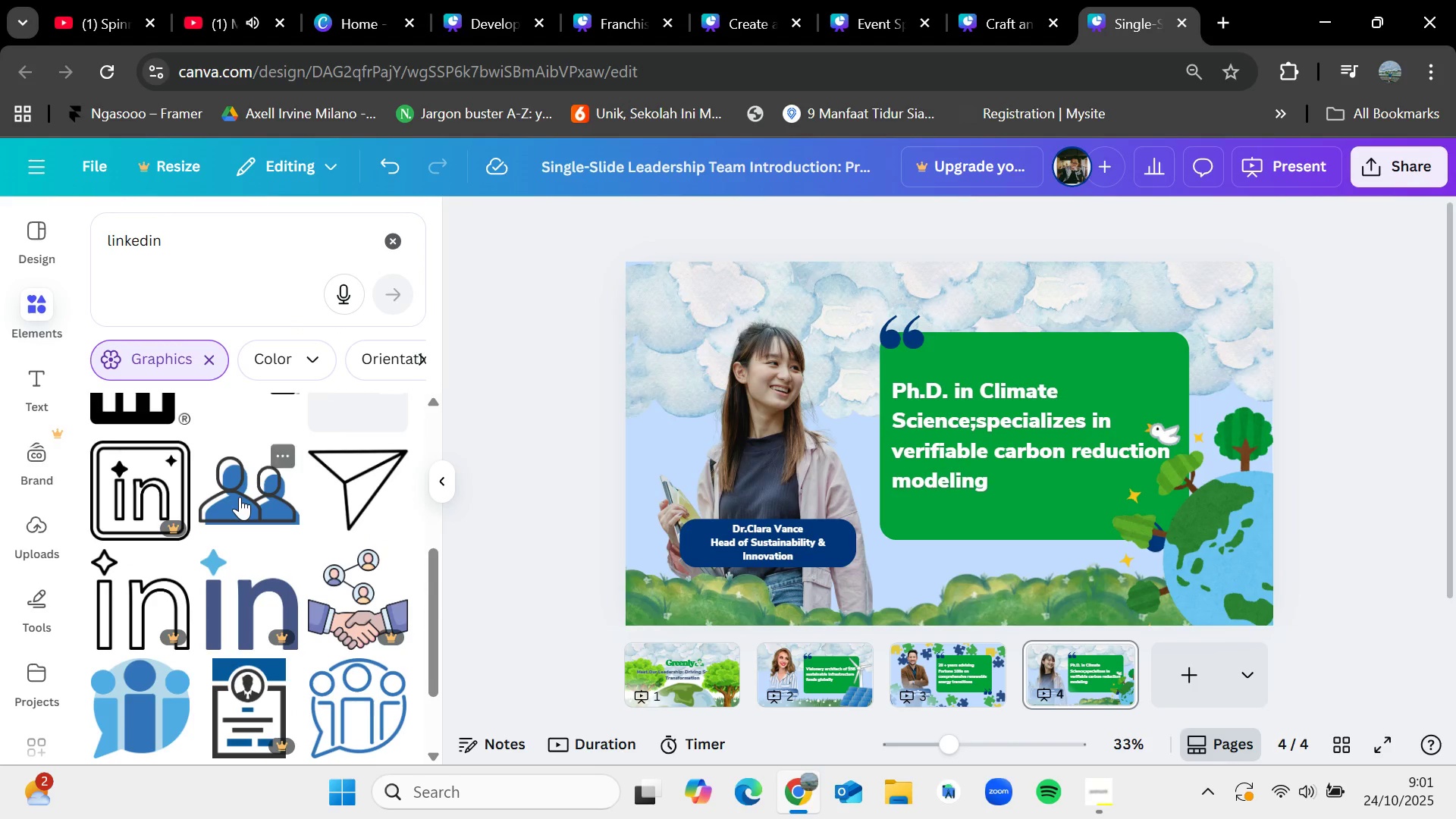 
scroll: coordinate [240, 497], scroll_direction: none, amount: 0.0
 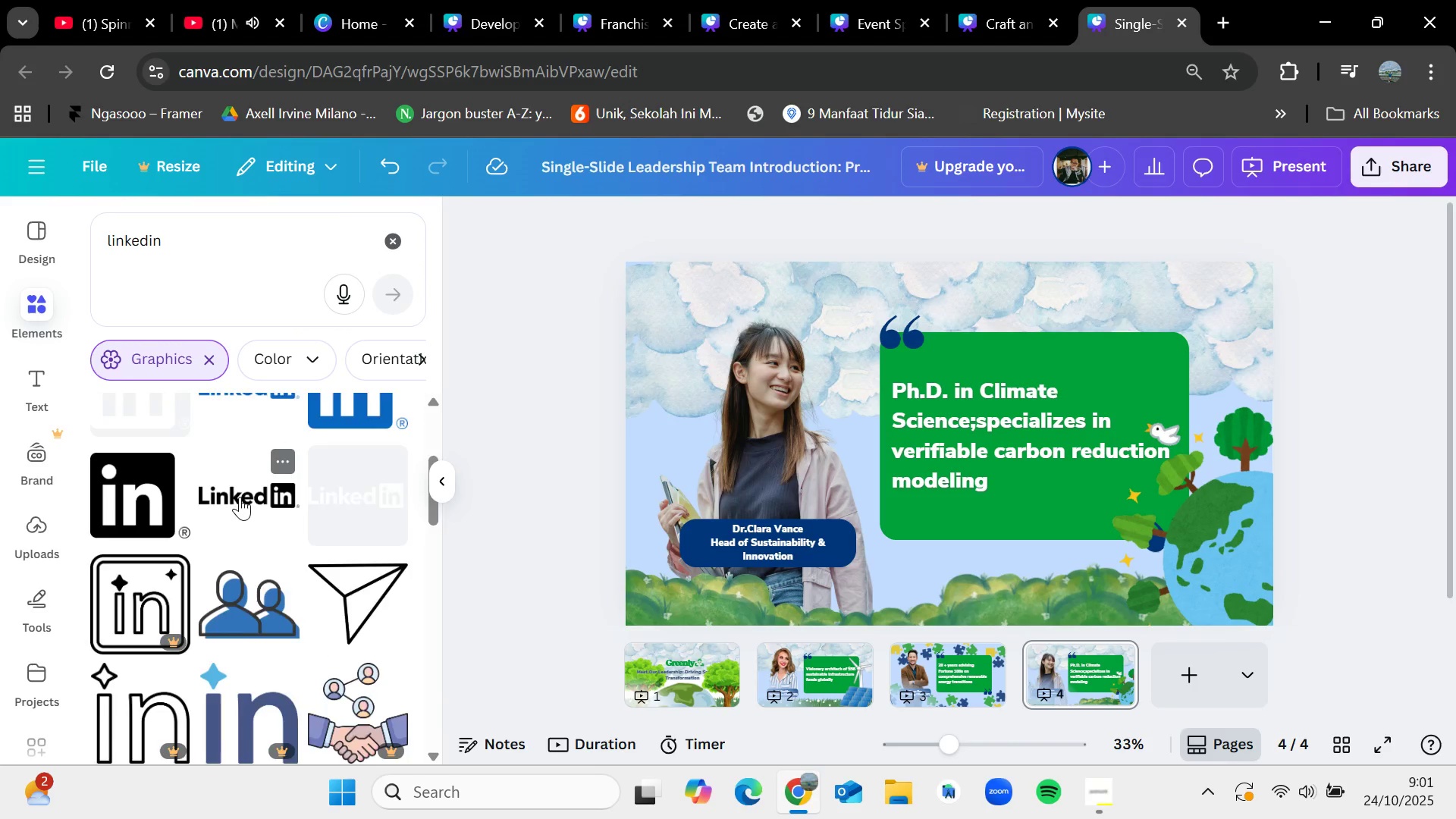 
scroll: coordinate [240, 497], scroll_direction: up, amount: 1.0
 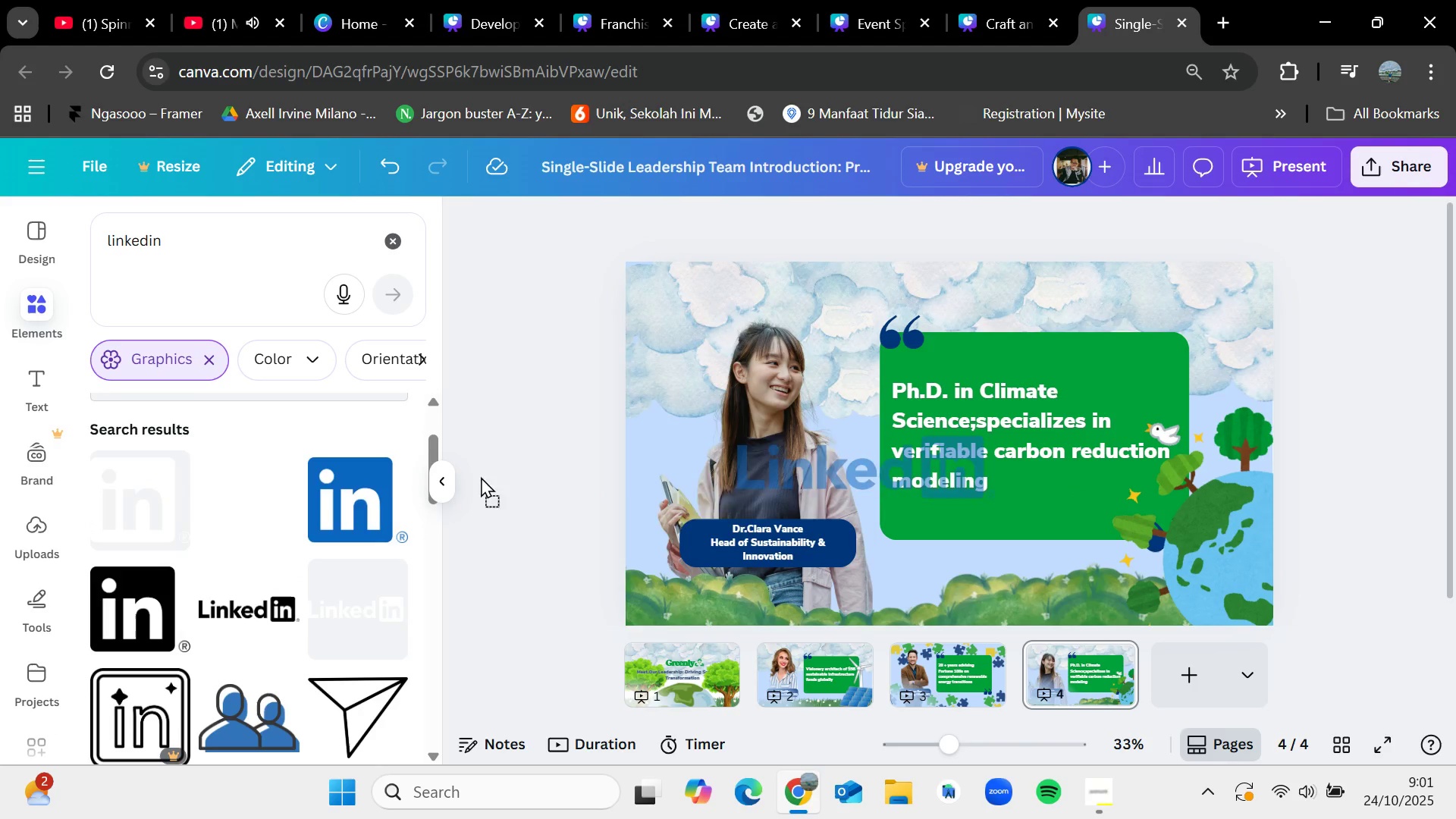 
wait(5.61)
 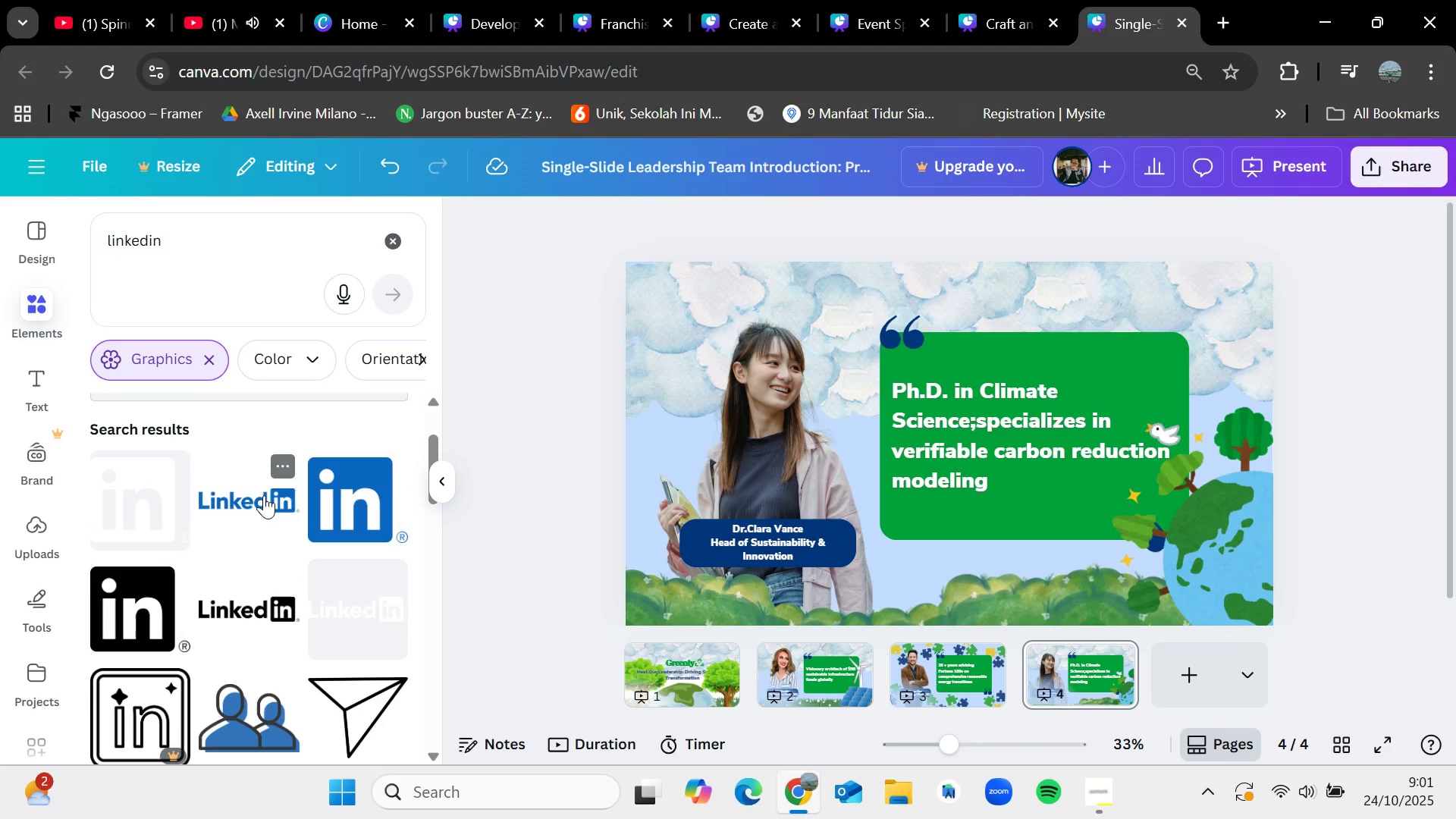 
scroll: coordinate [277, 578], scroll_direction: down, amount: 4.0
 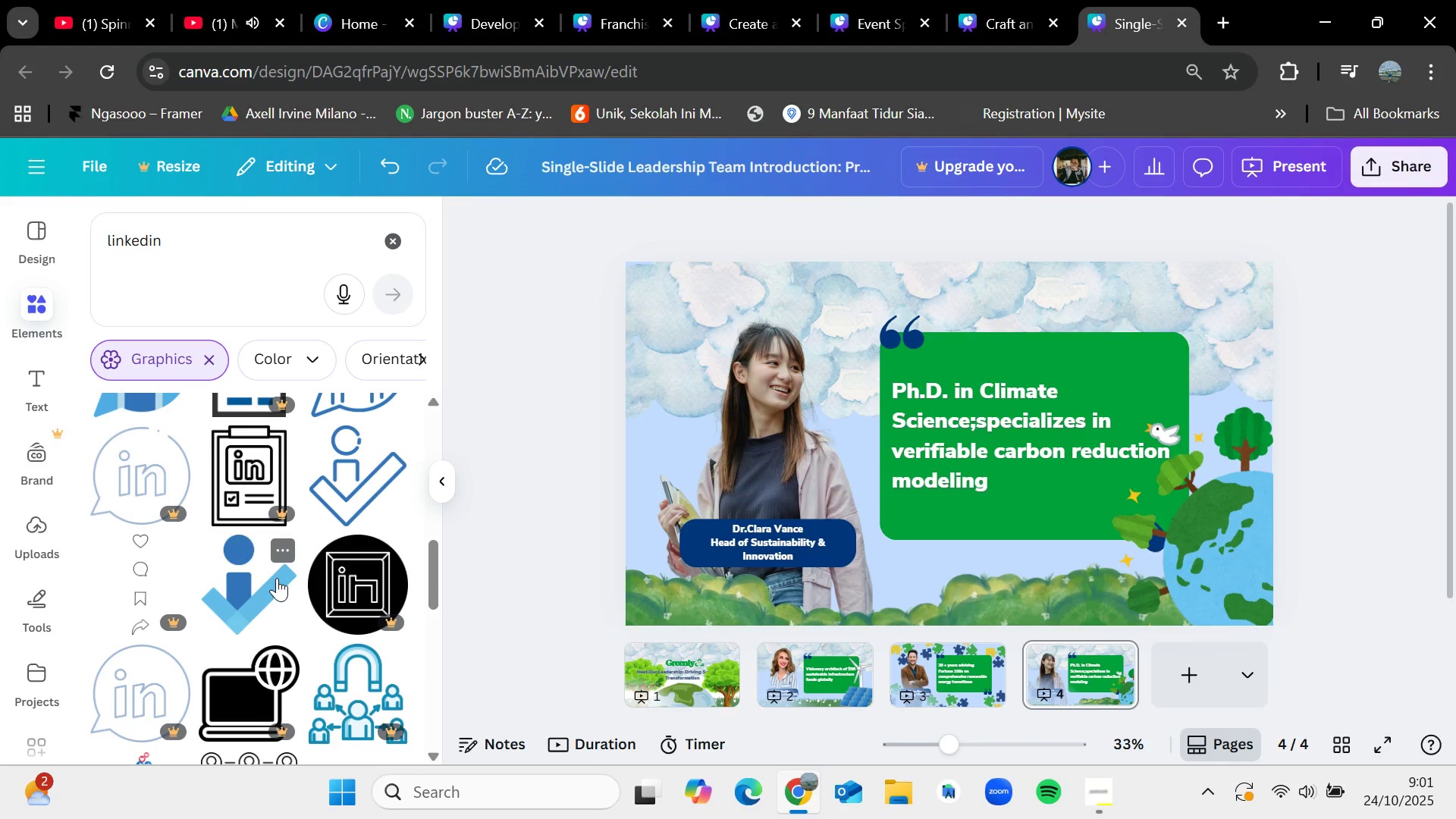 
scroll: coordinate [268, 548], scroll_direction: up, amount: 7.0
 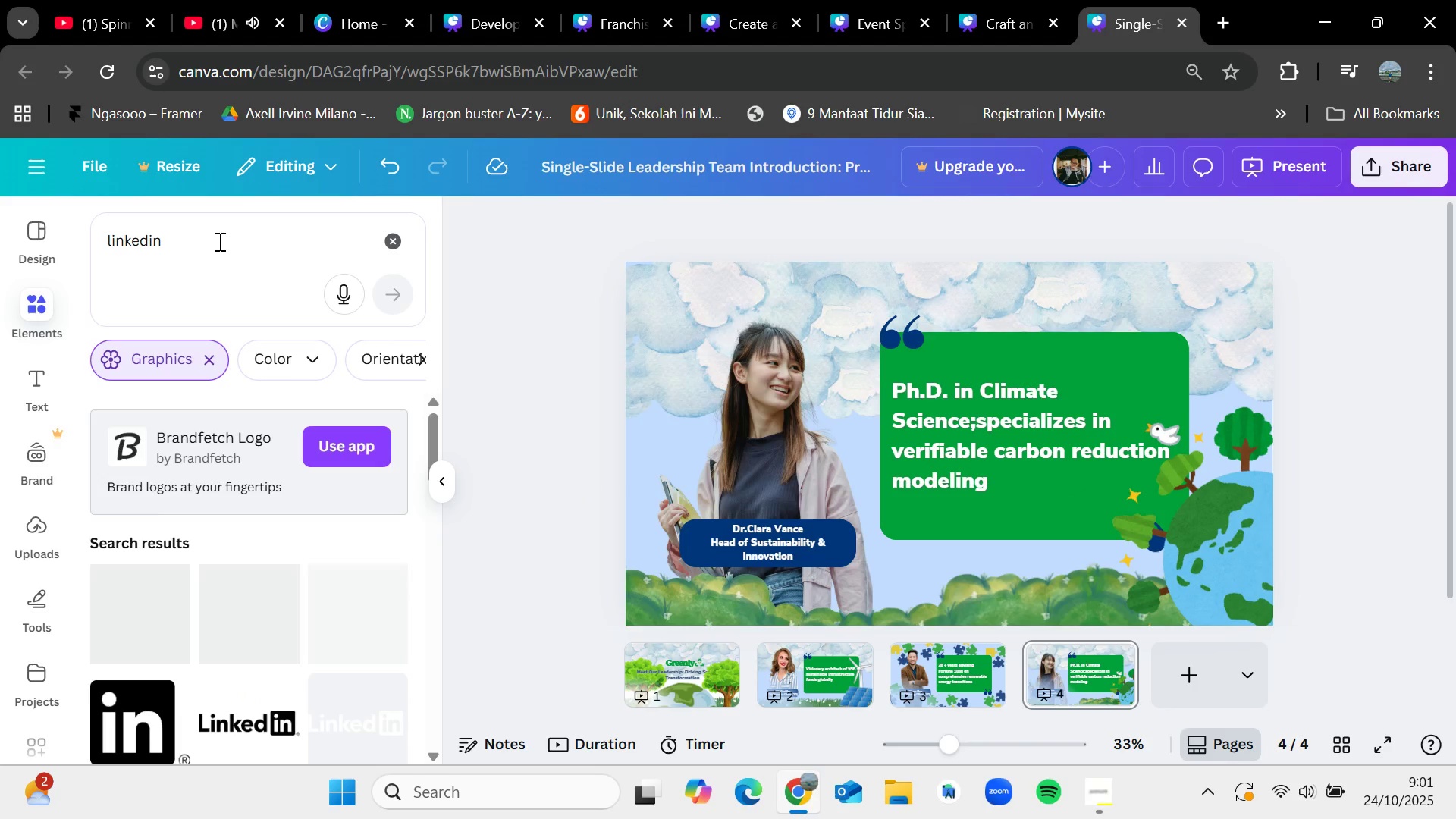 
left_click([218, 240])
 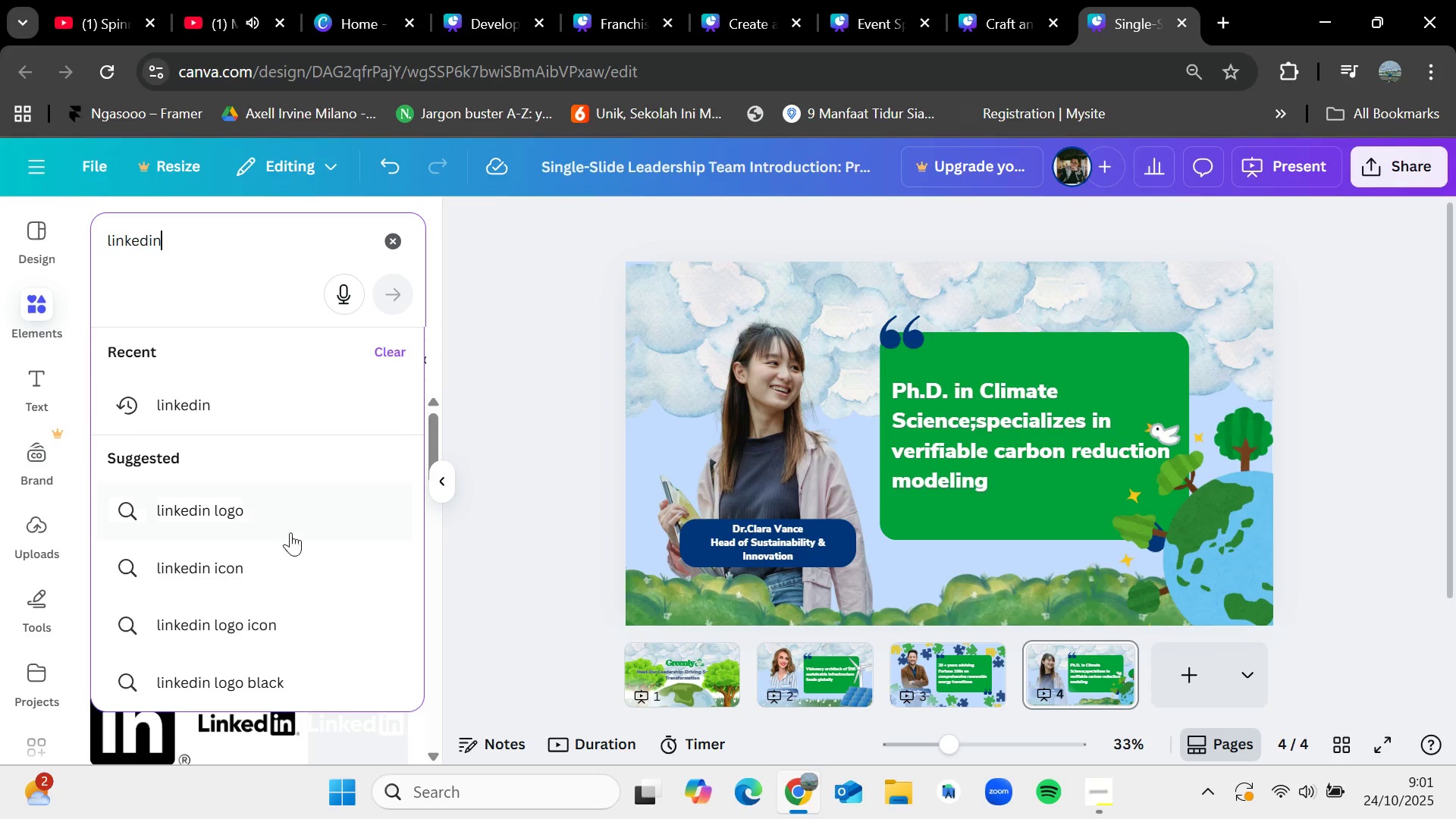 
left_click([296, 502])
 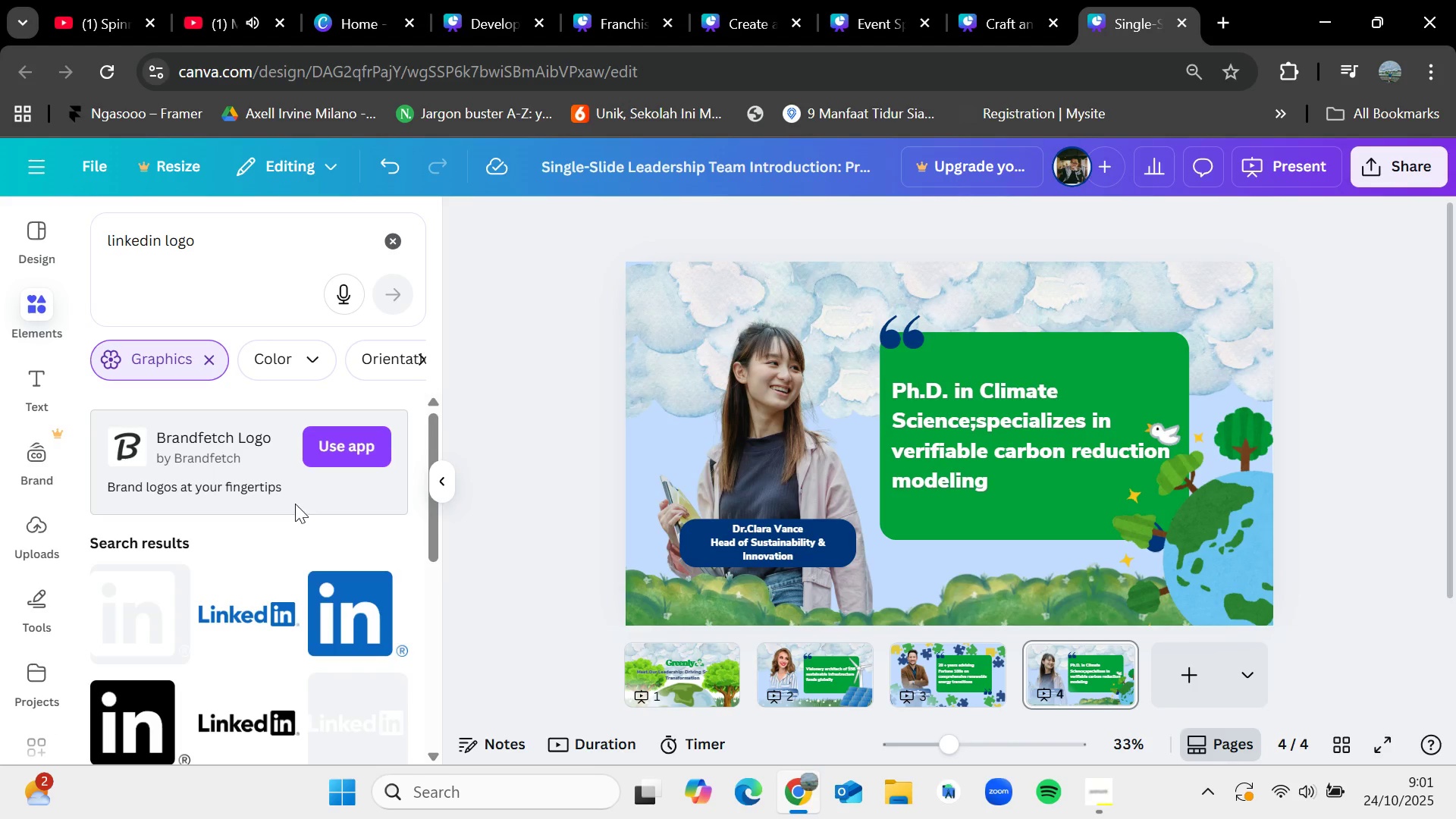 
scroll: coordinate [297, 580], scroll_direction: down, amount: 2.0
 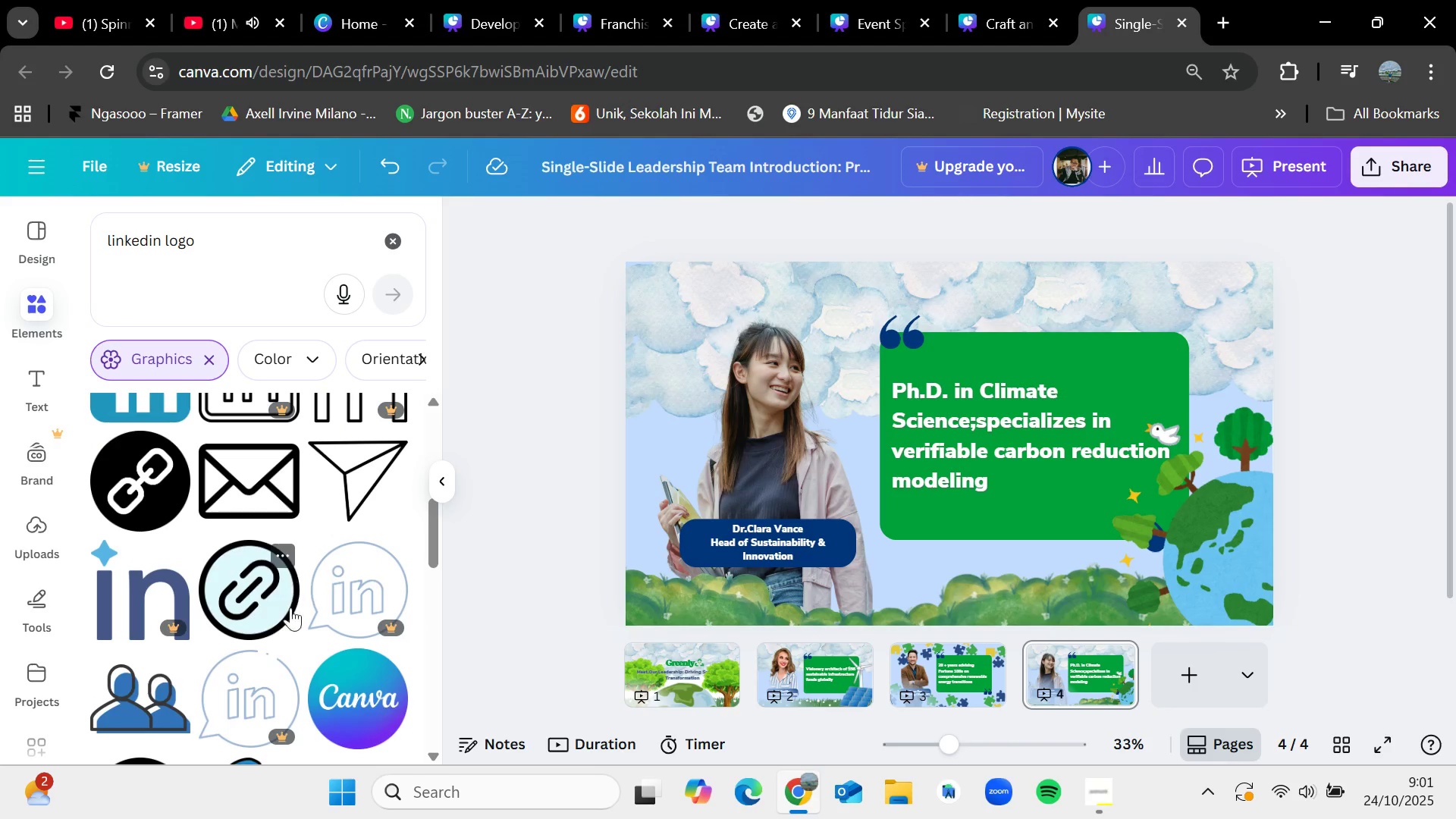 
scroll: coordinate [233, 632], scroll_direction: up, amount: 4.0
 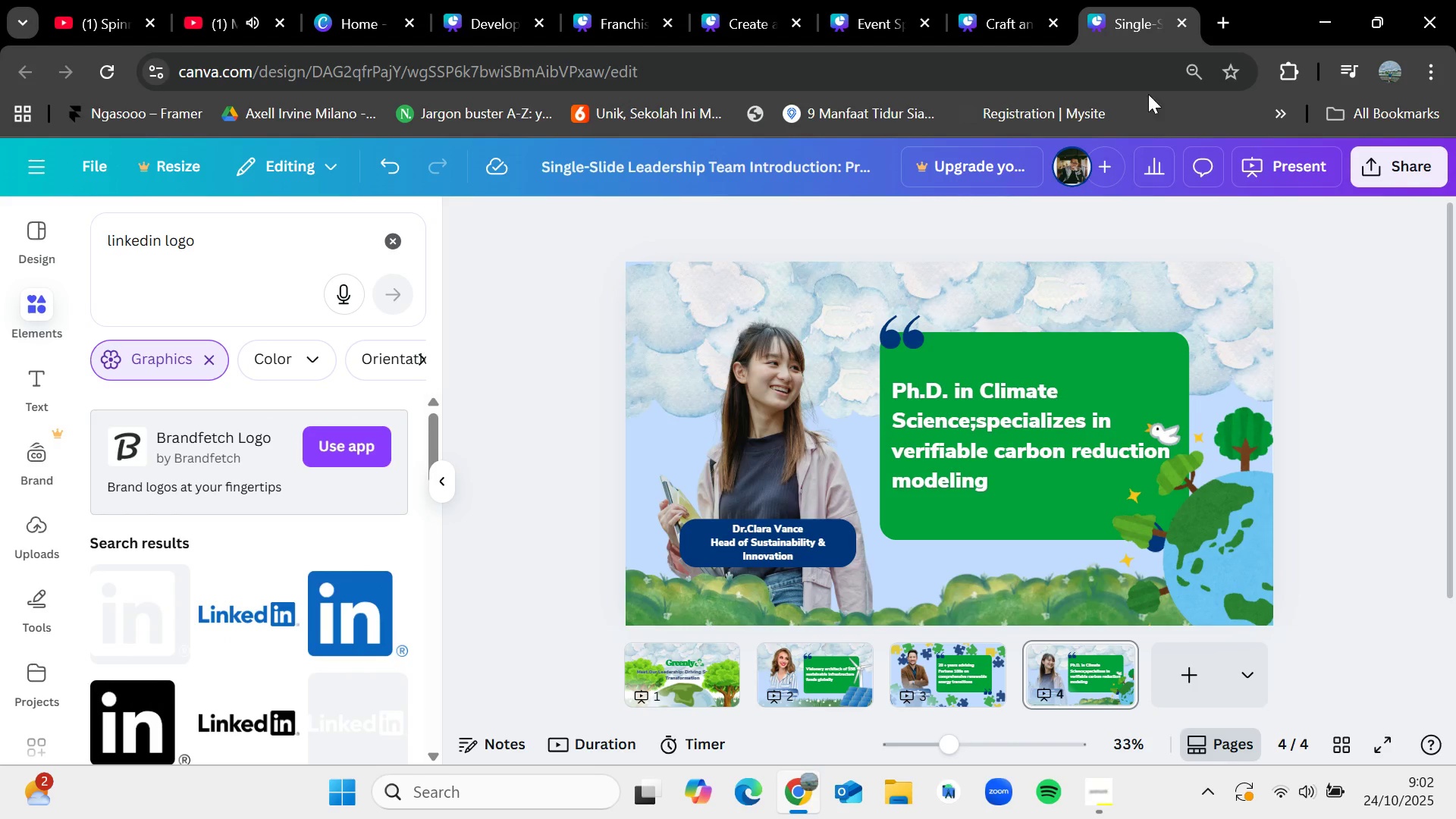 
left_click([1220, 14])
 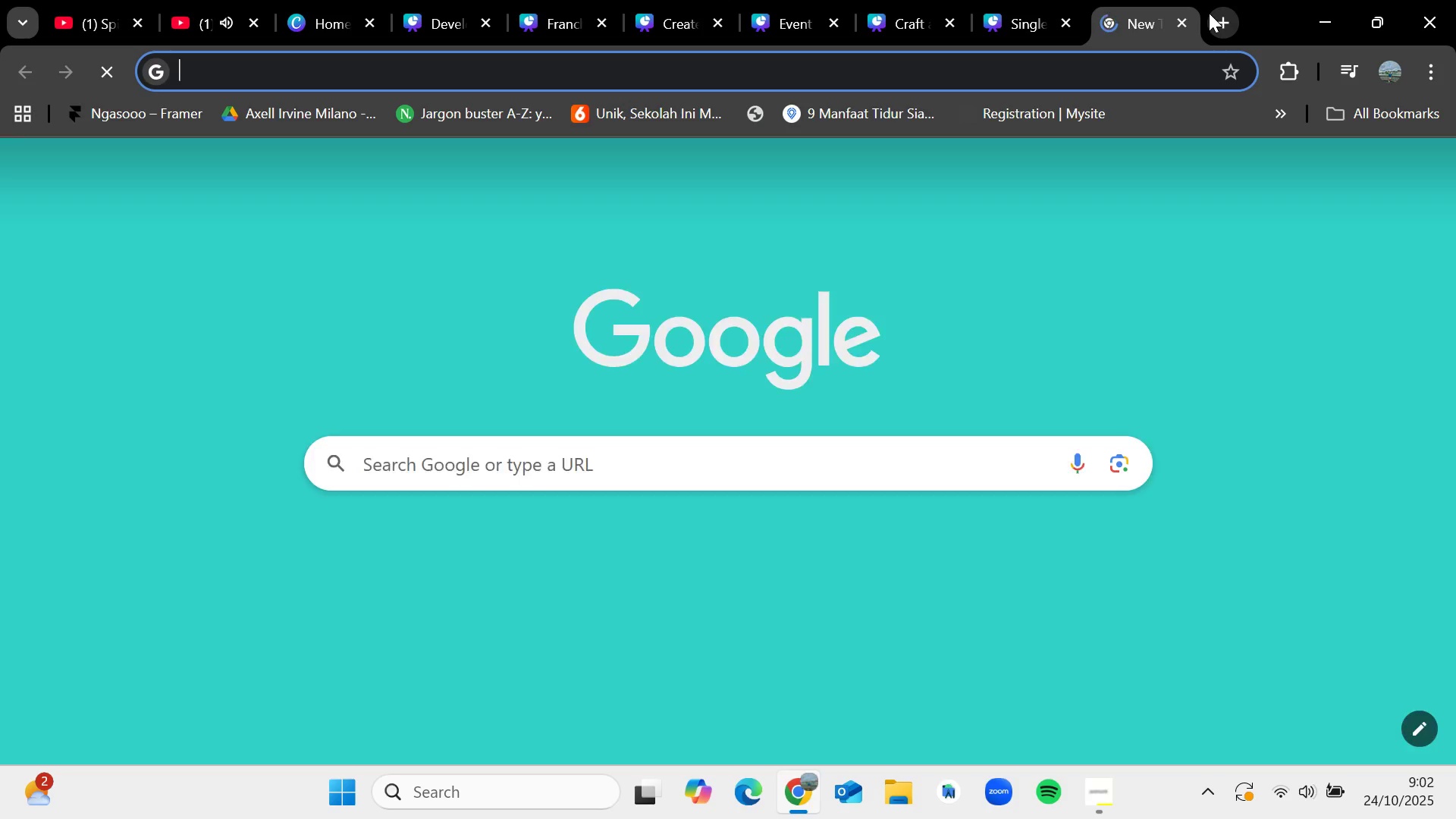 
type(linke)
 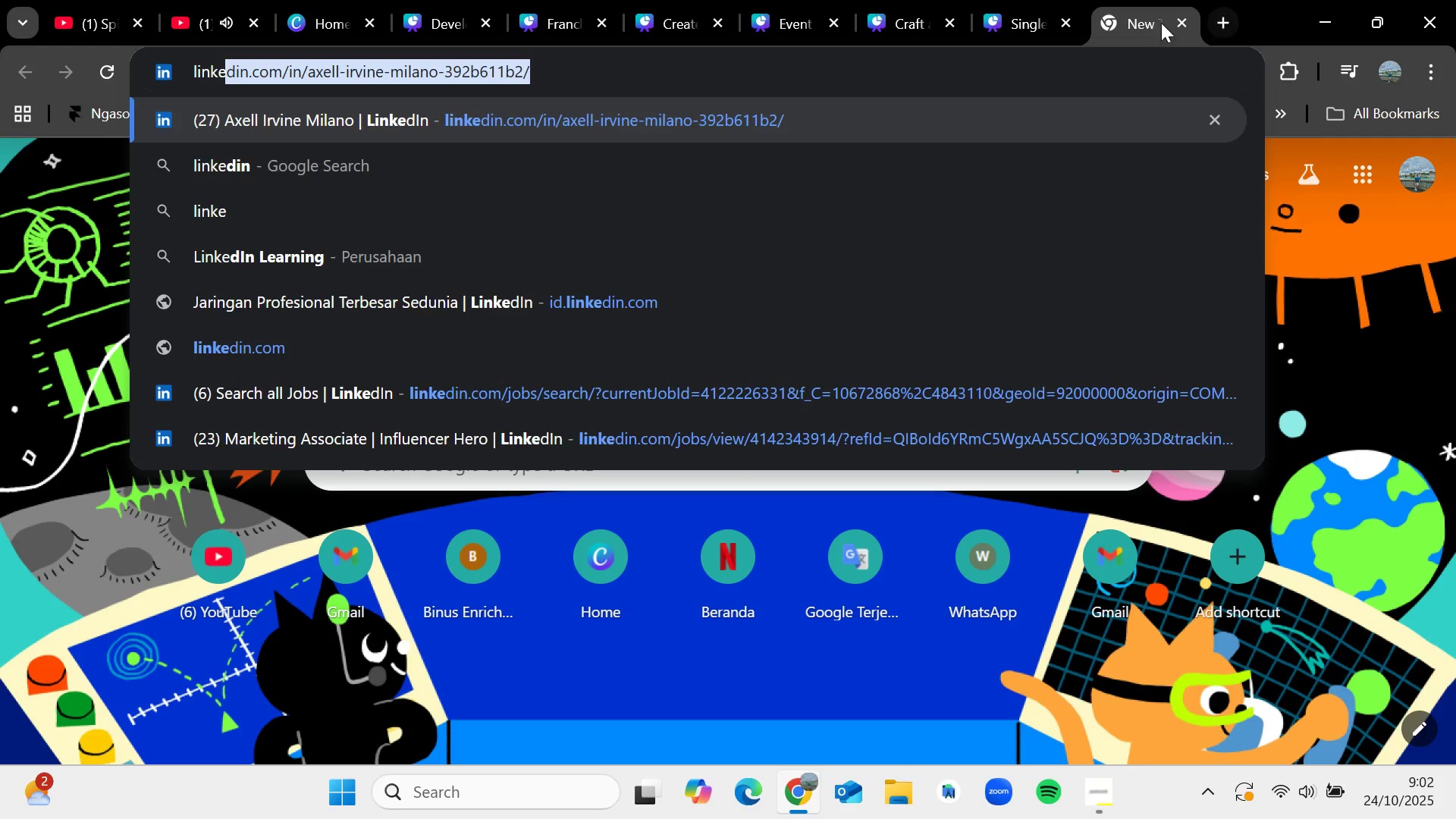 
left_click([1184, 22])
 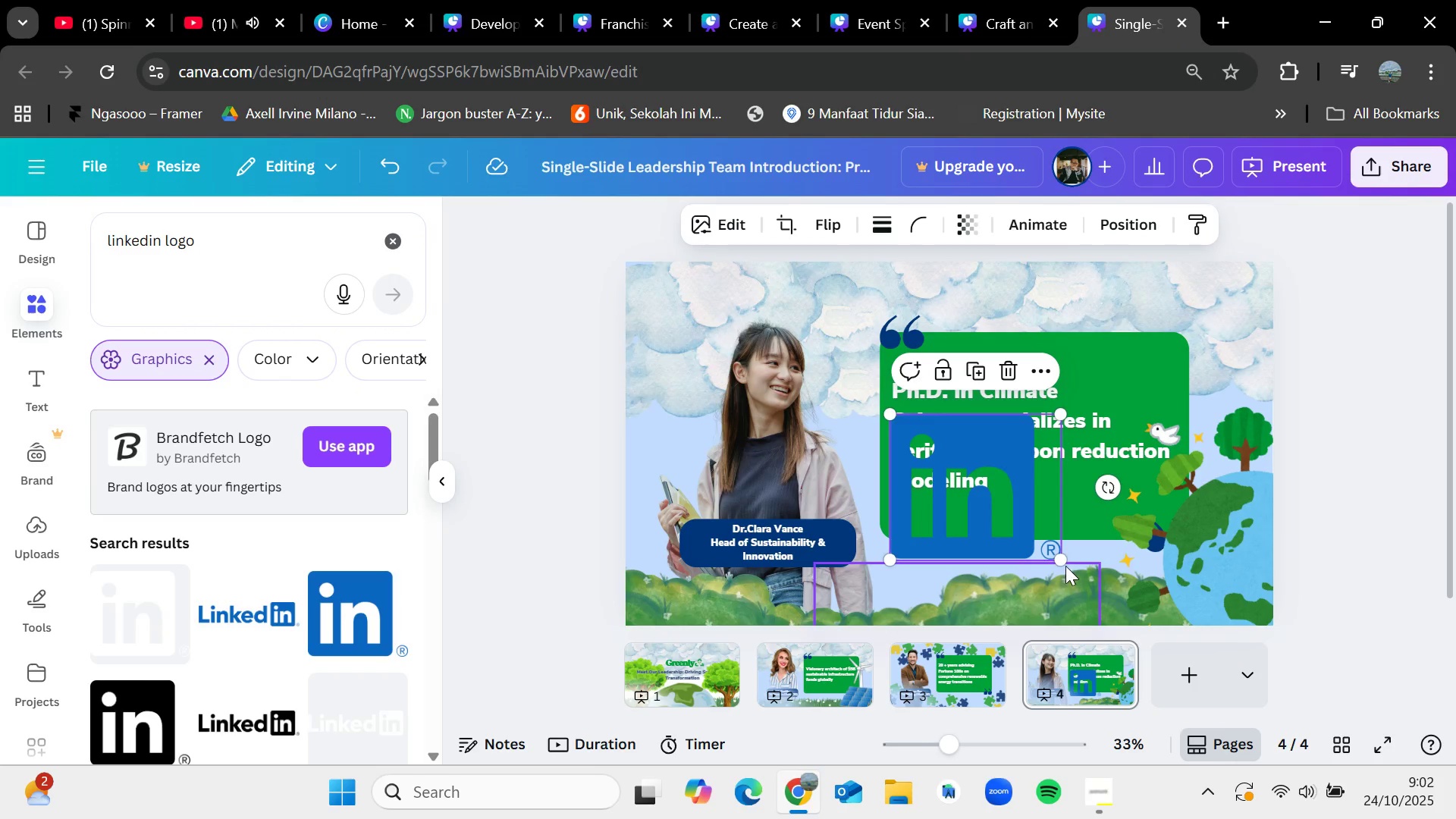 
wait(10.53)
 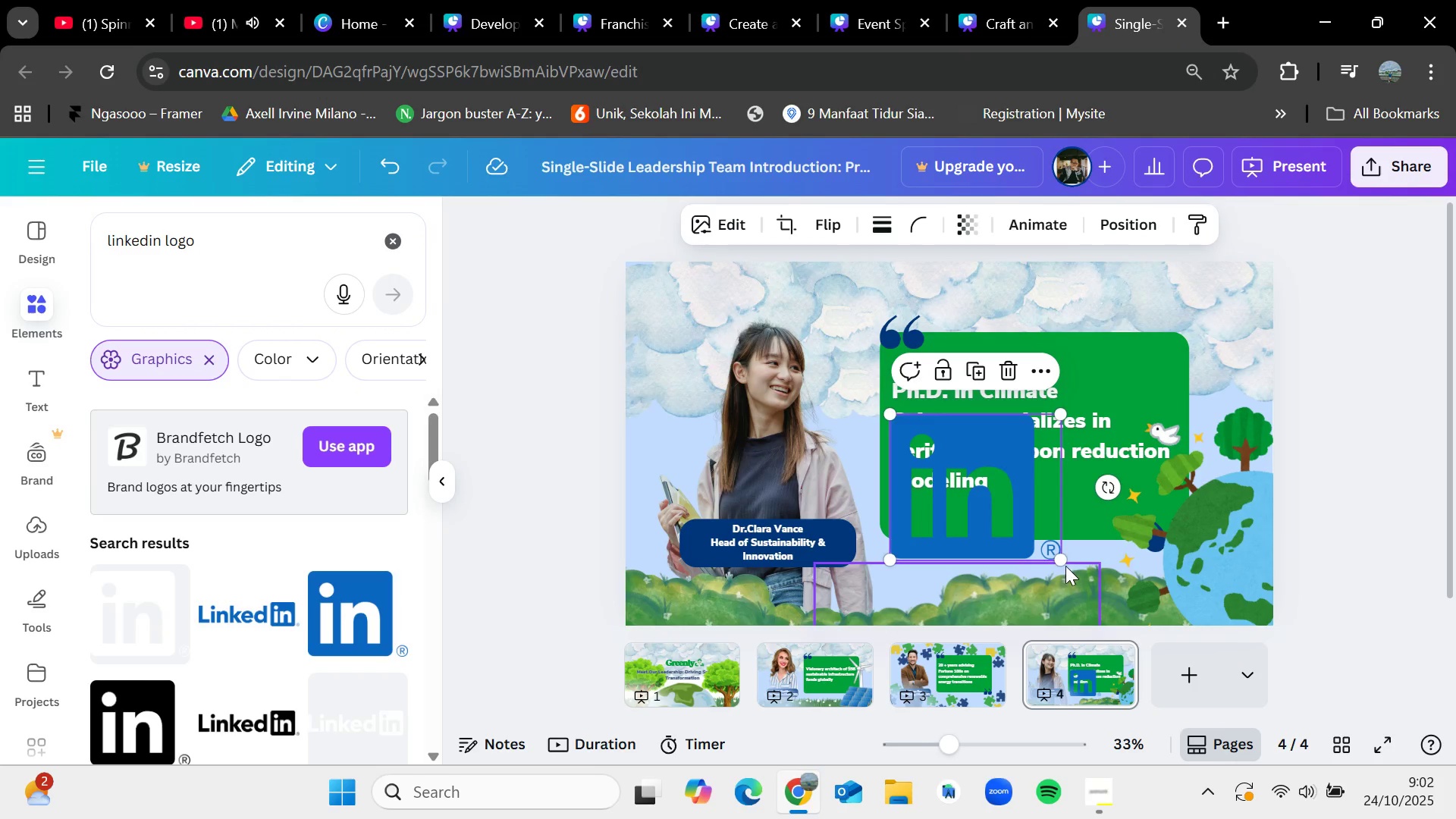 
left_click([931, 568])
 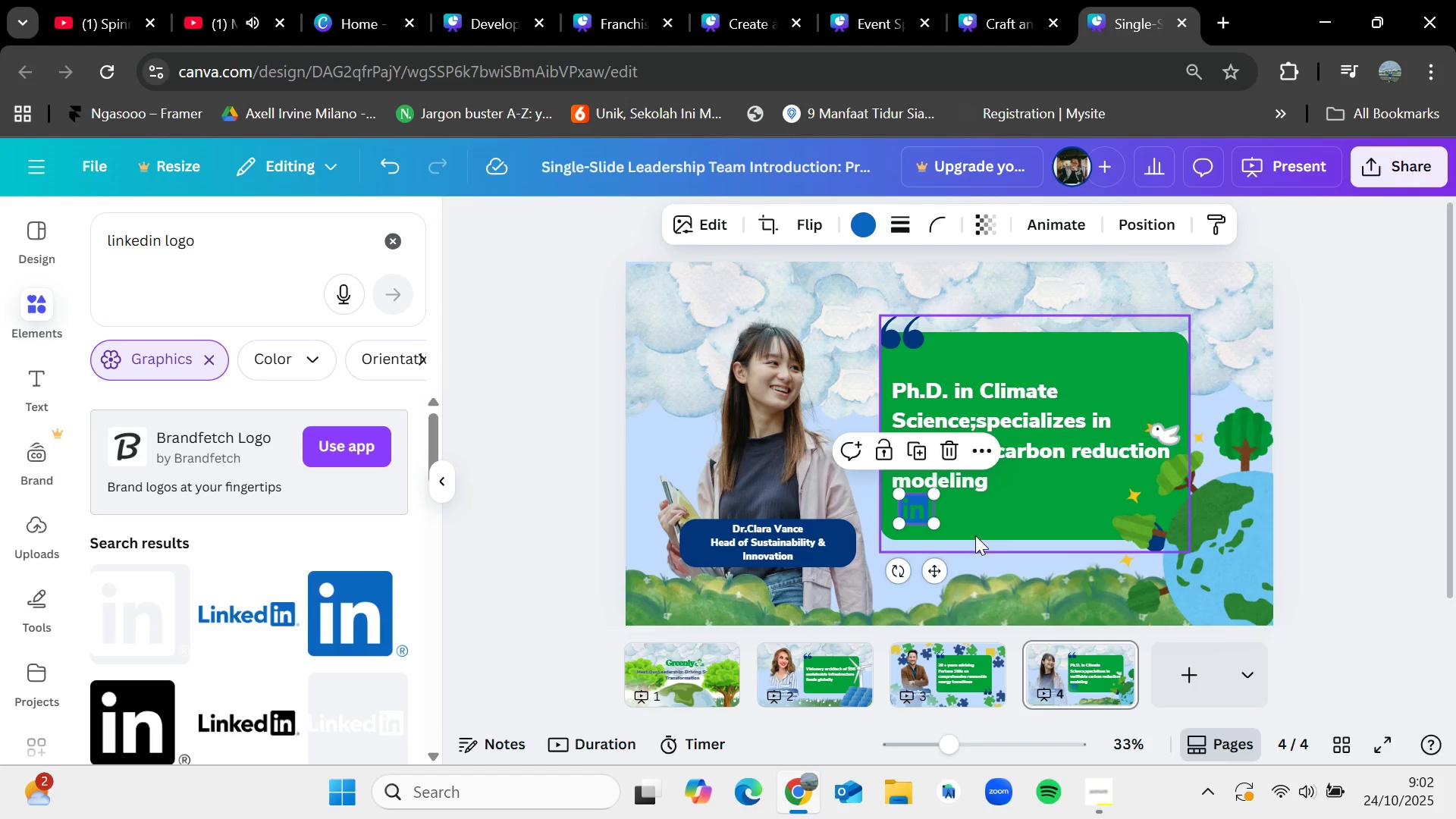 
left_click([995, 525])
 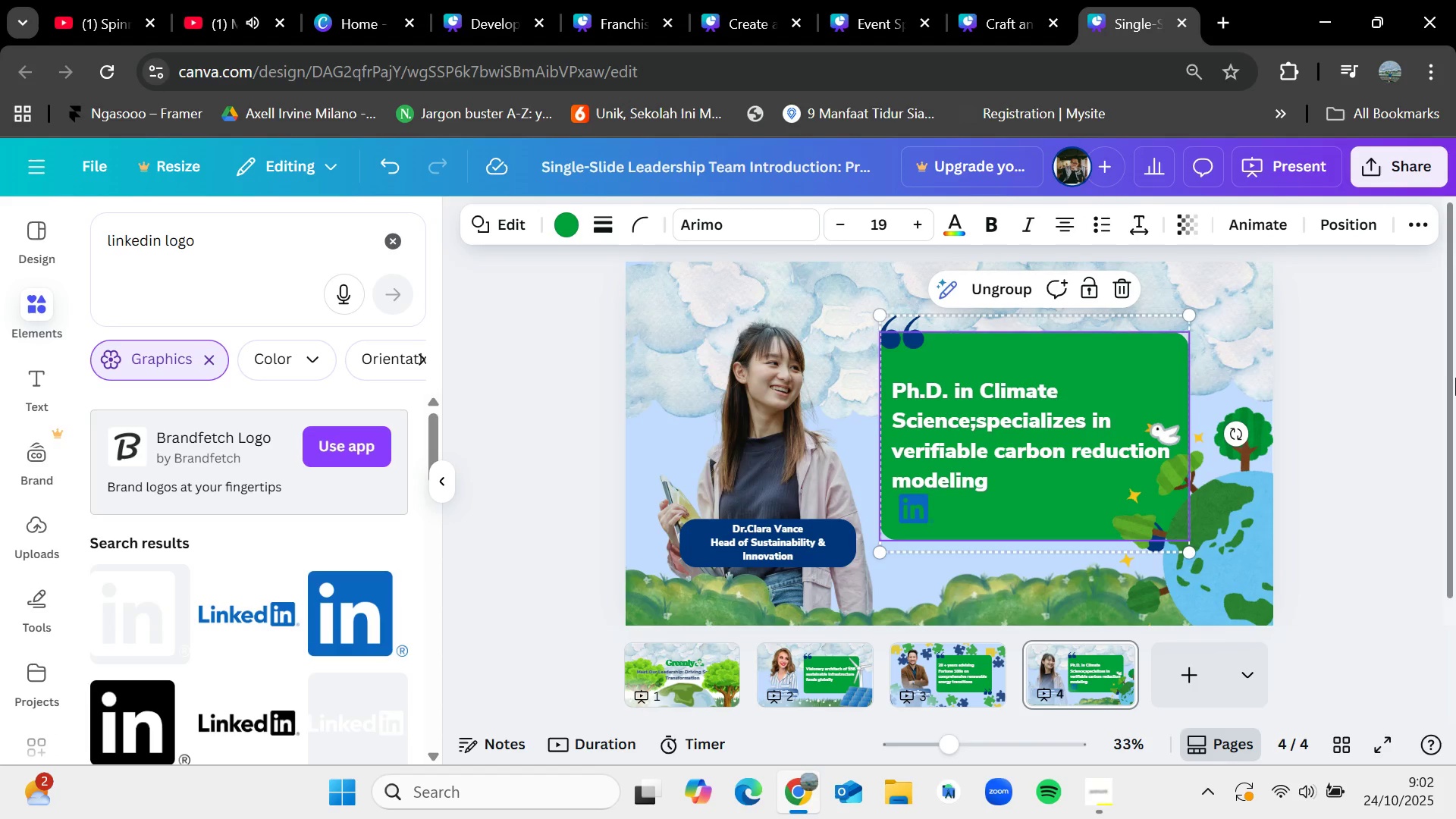 
left_click([1455, 377])